 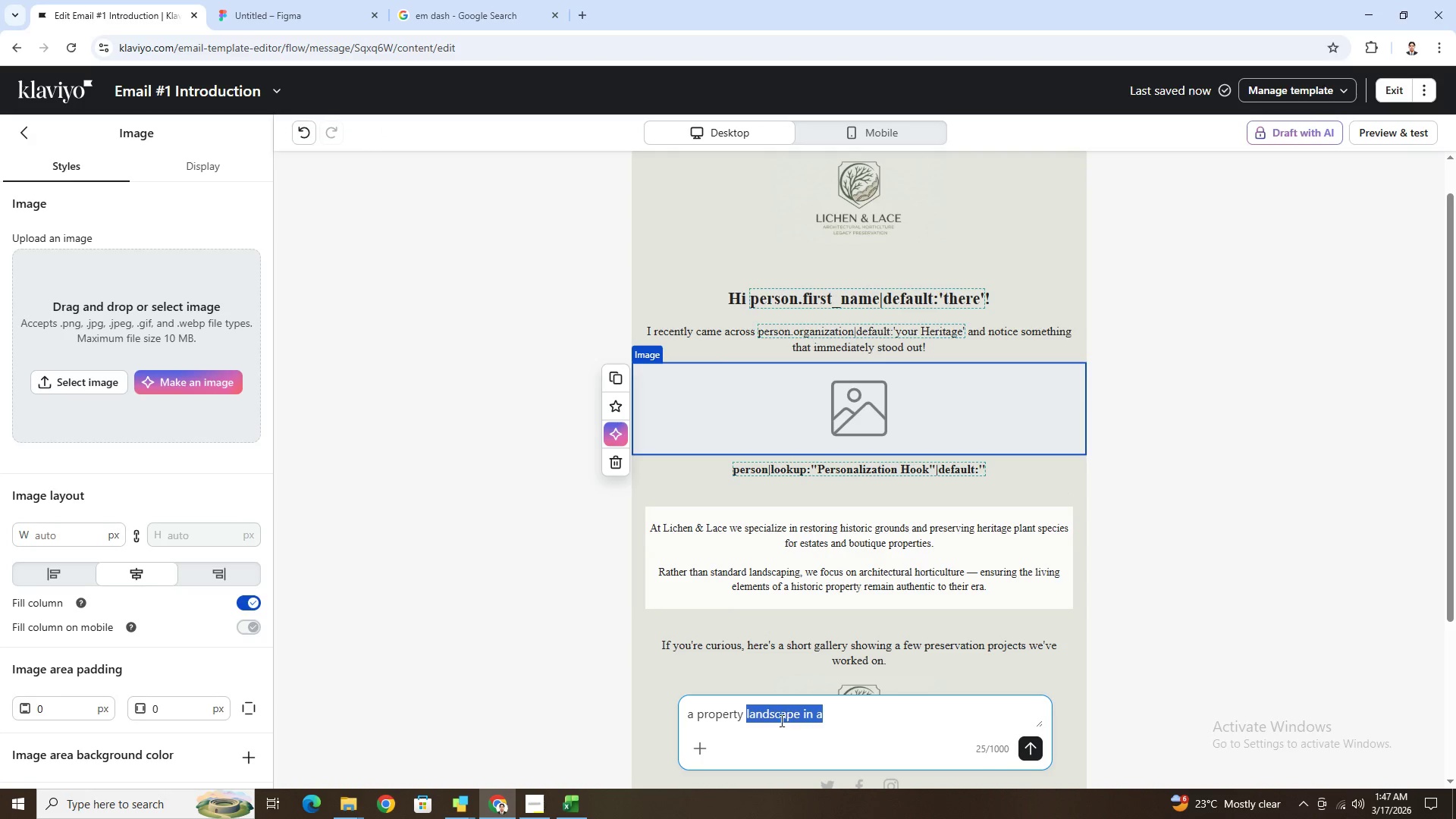 
left_click([745, 714])
 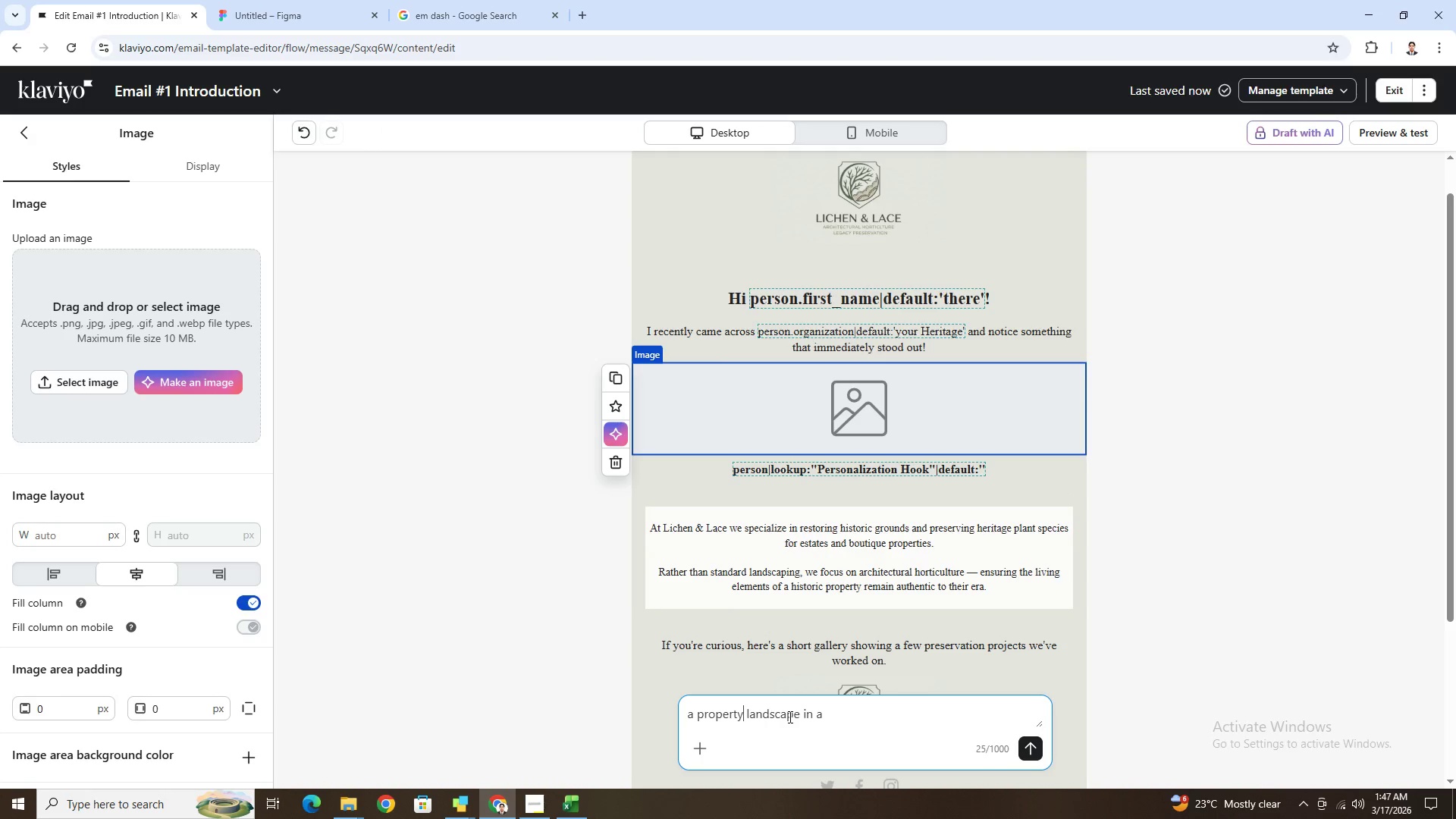 
hold_key(key=Backspace, duration=0.66)
 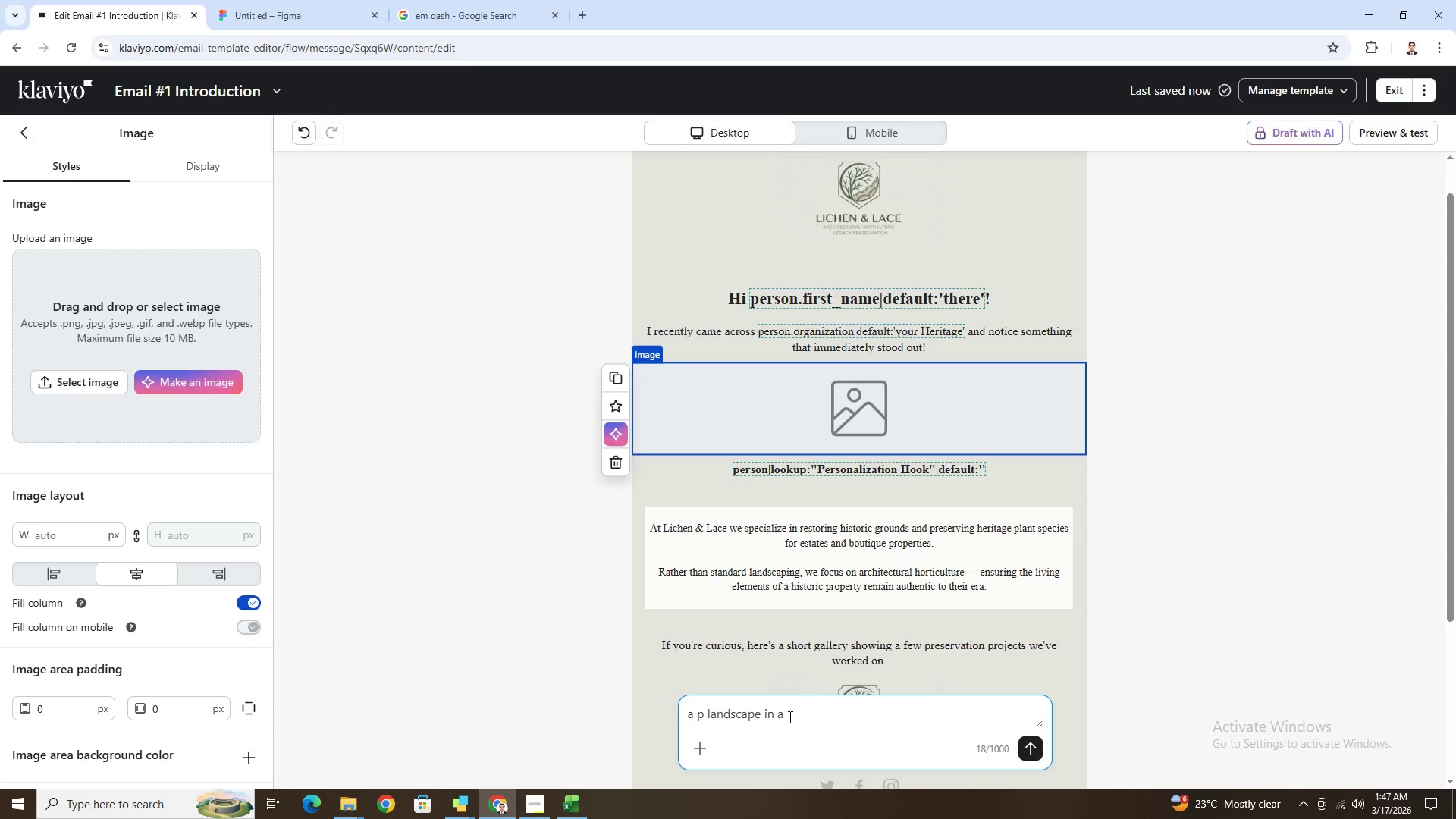 
key(Backspace)
key(Backspace)
type(historical)
 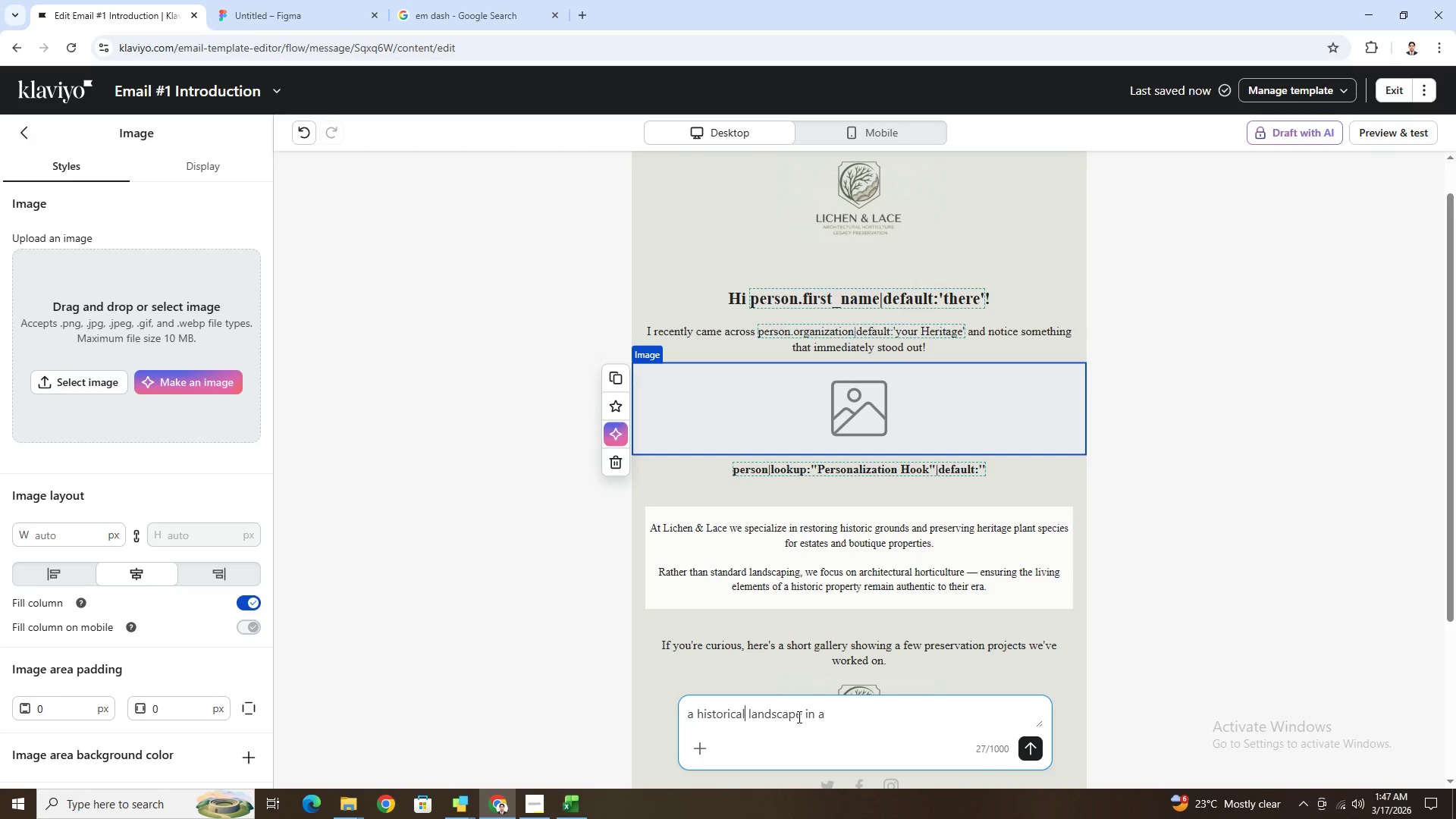 
left_click([799, 717])
 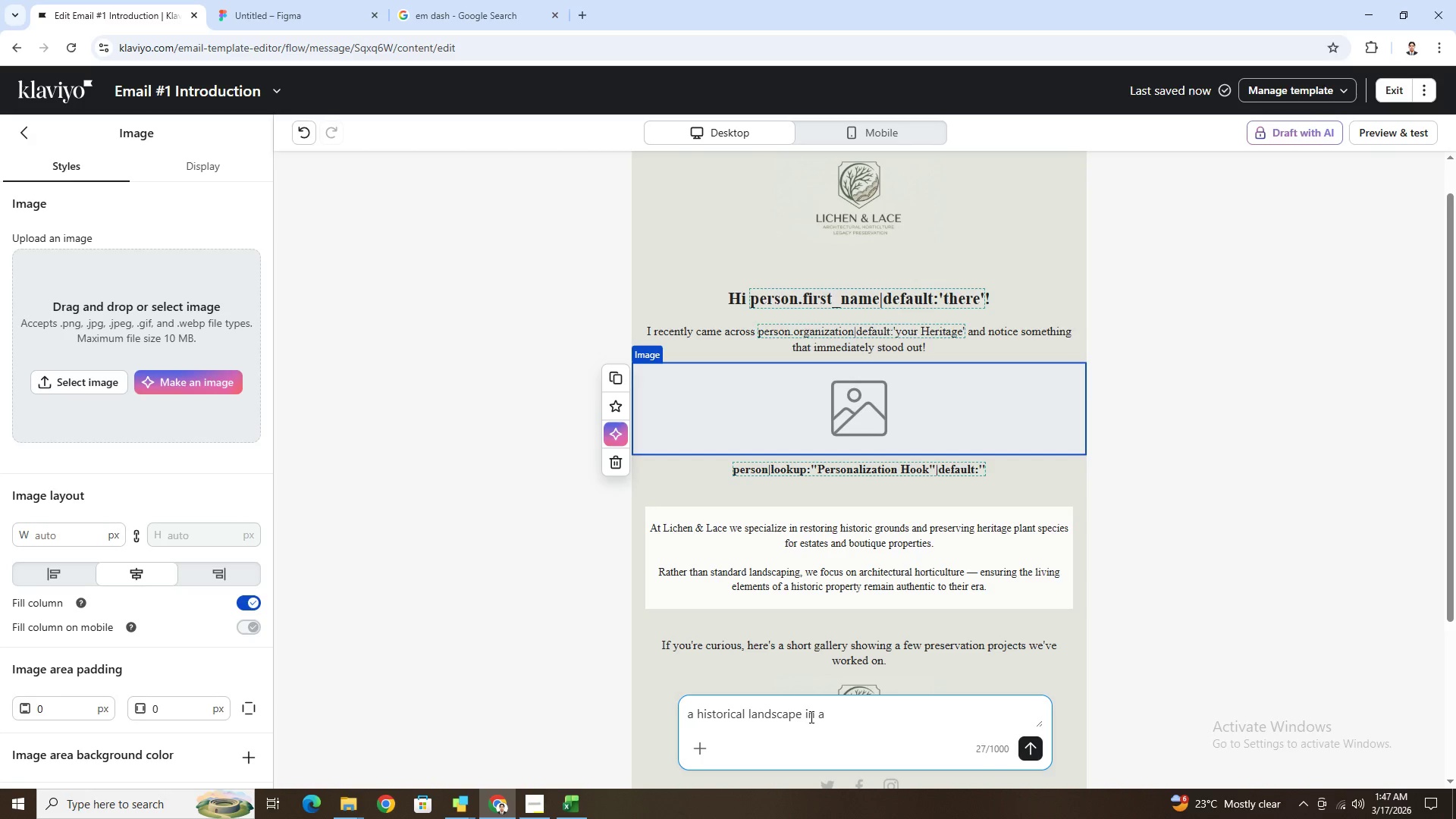 
type(/ garden)
 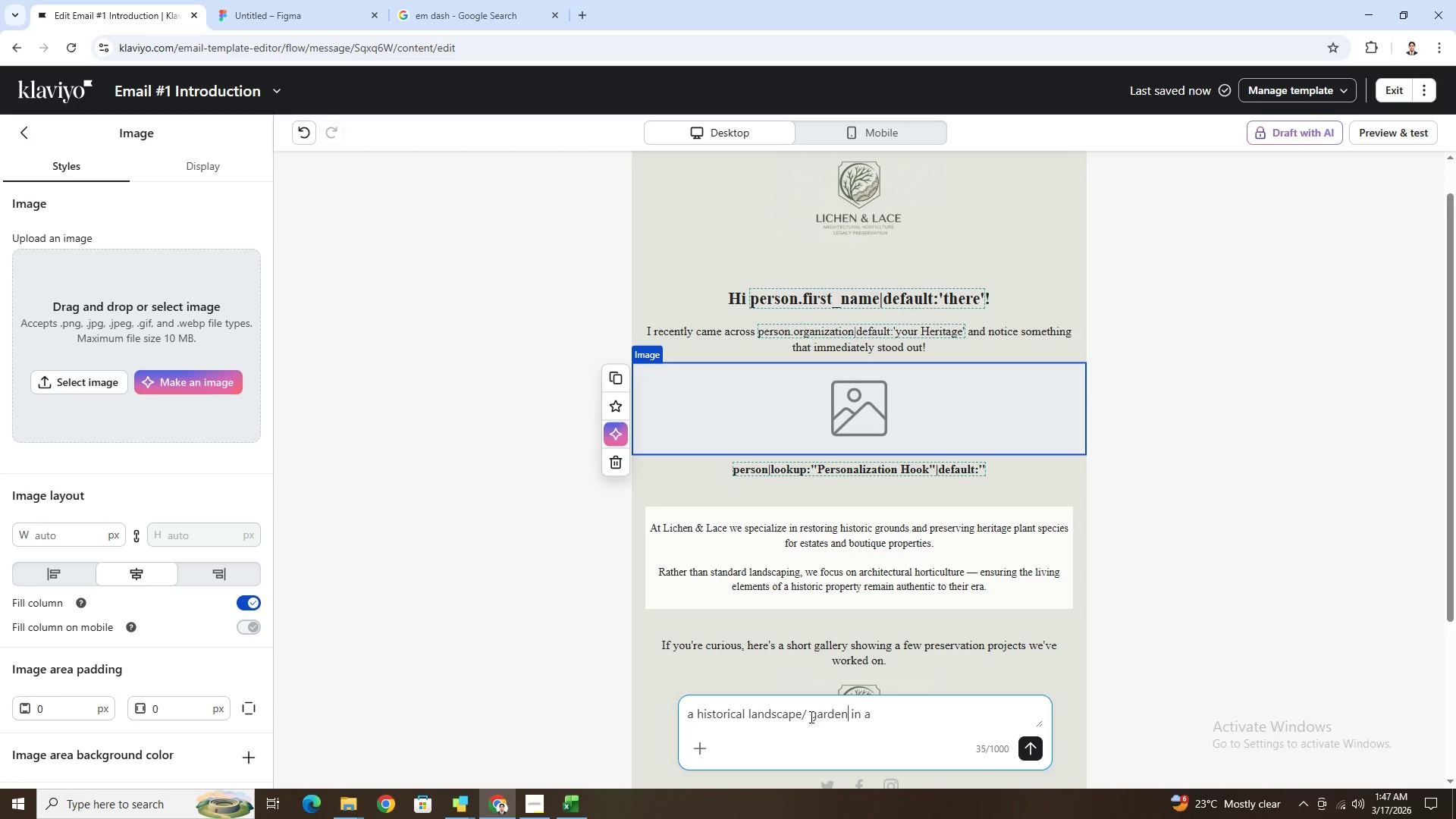 
key(Alt+AltLeft)
 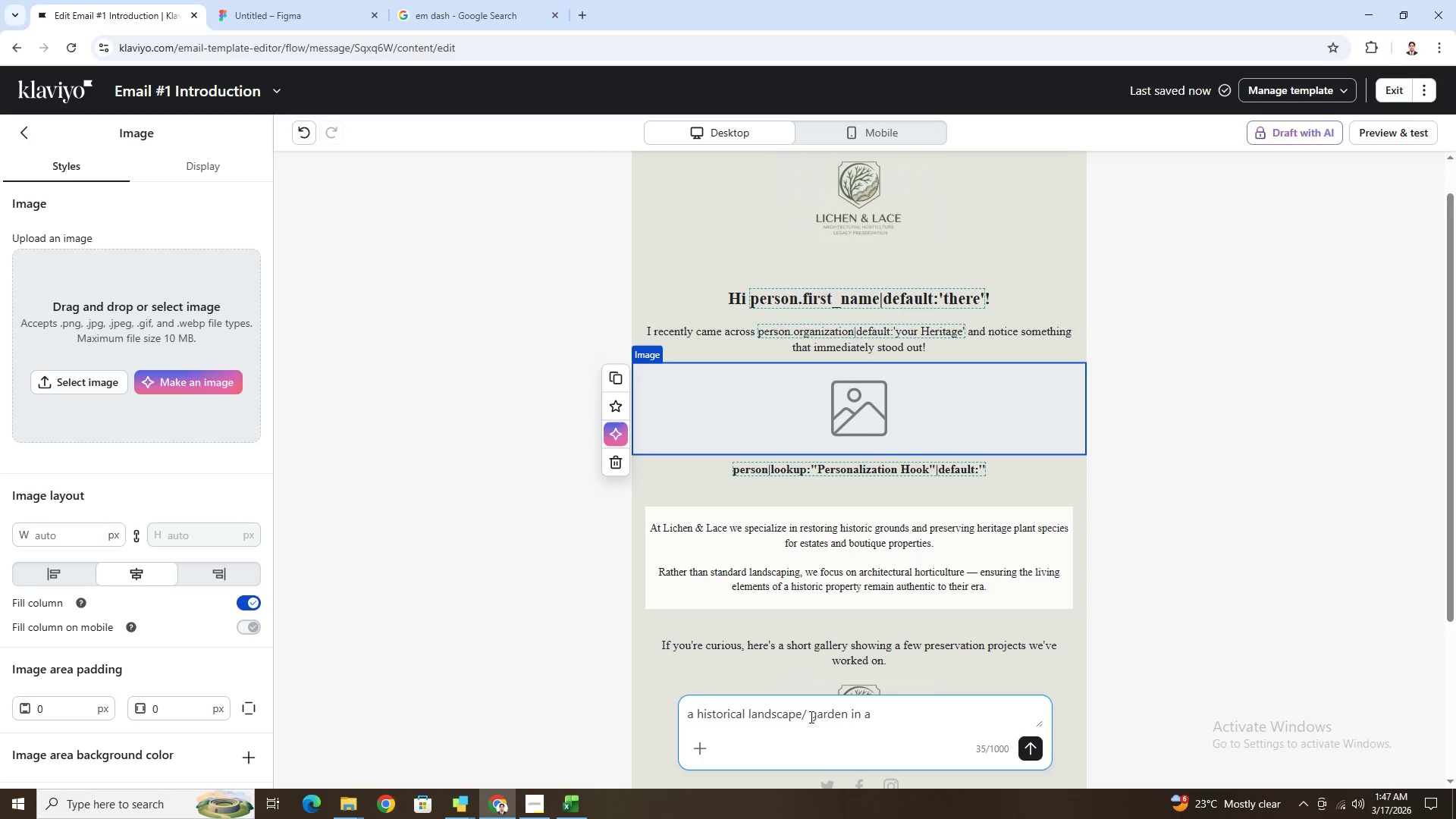 
key(Alt+Tab)